 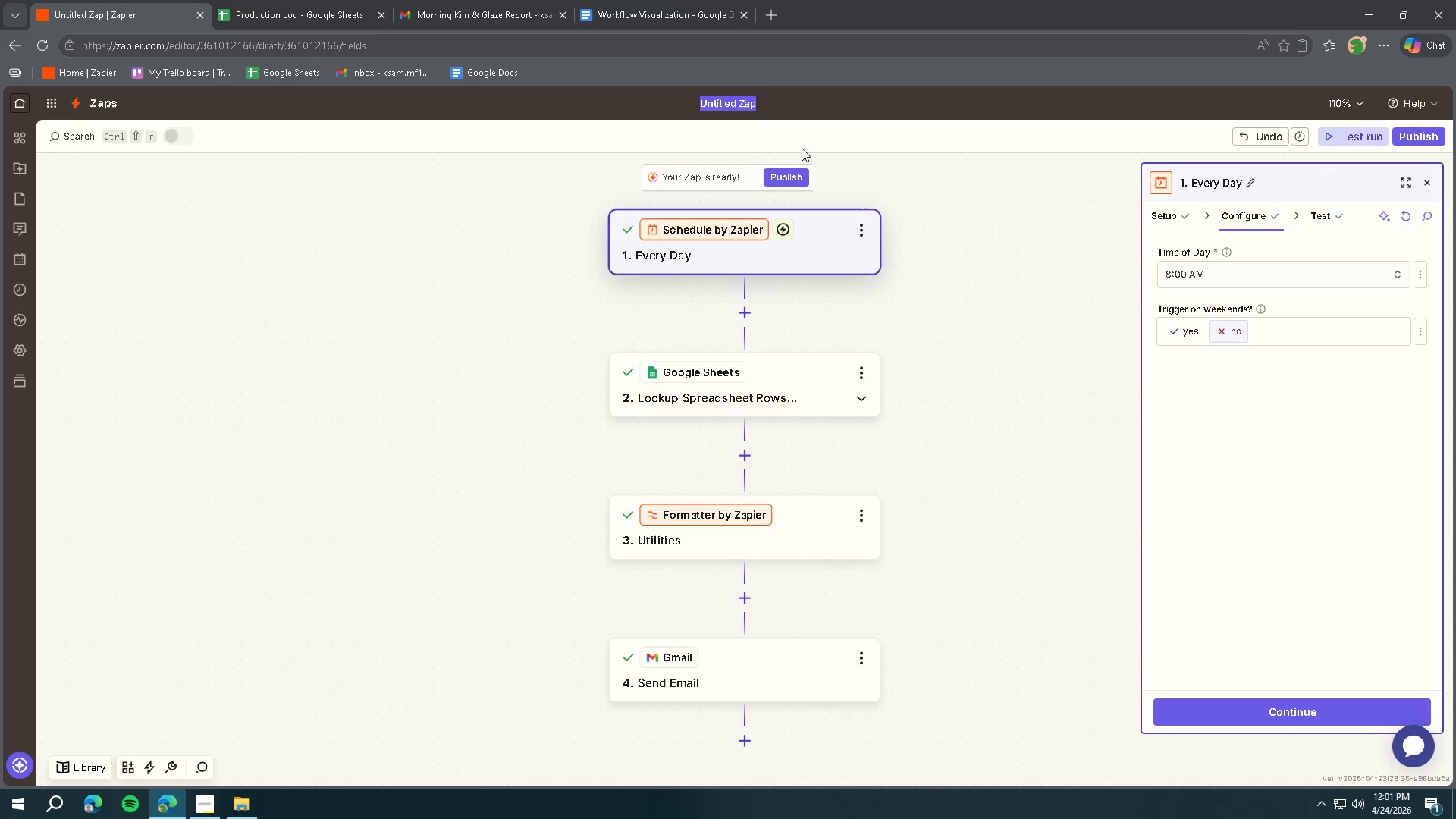 
hold_key(key=ShiftLeft, duration=0.53)
 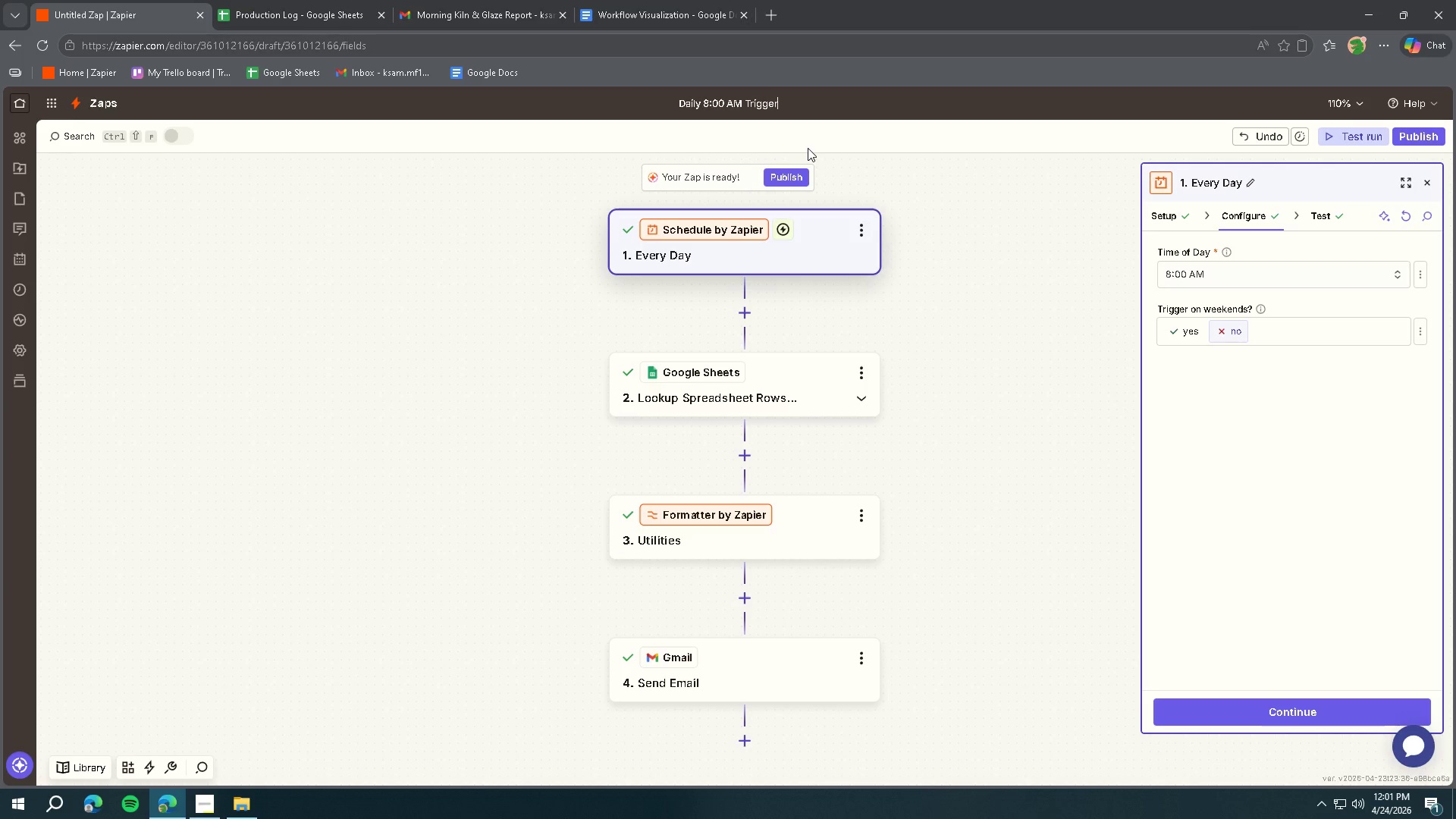 
hold_key(key=ShiftLeft, duration=0.73)
 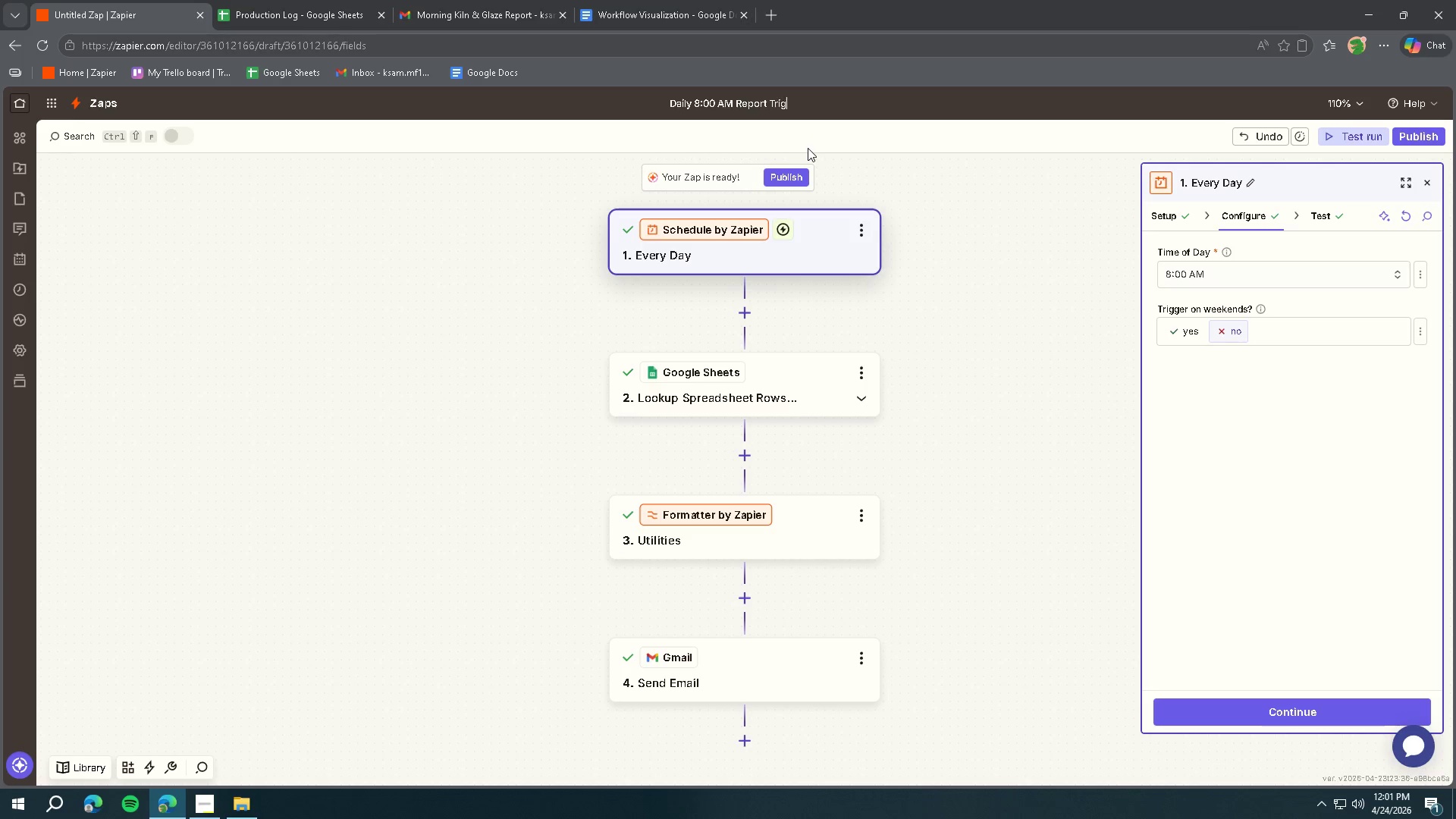 
key(Enter)
 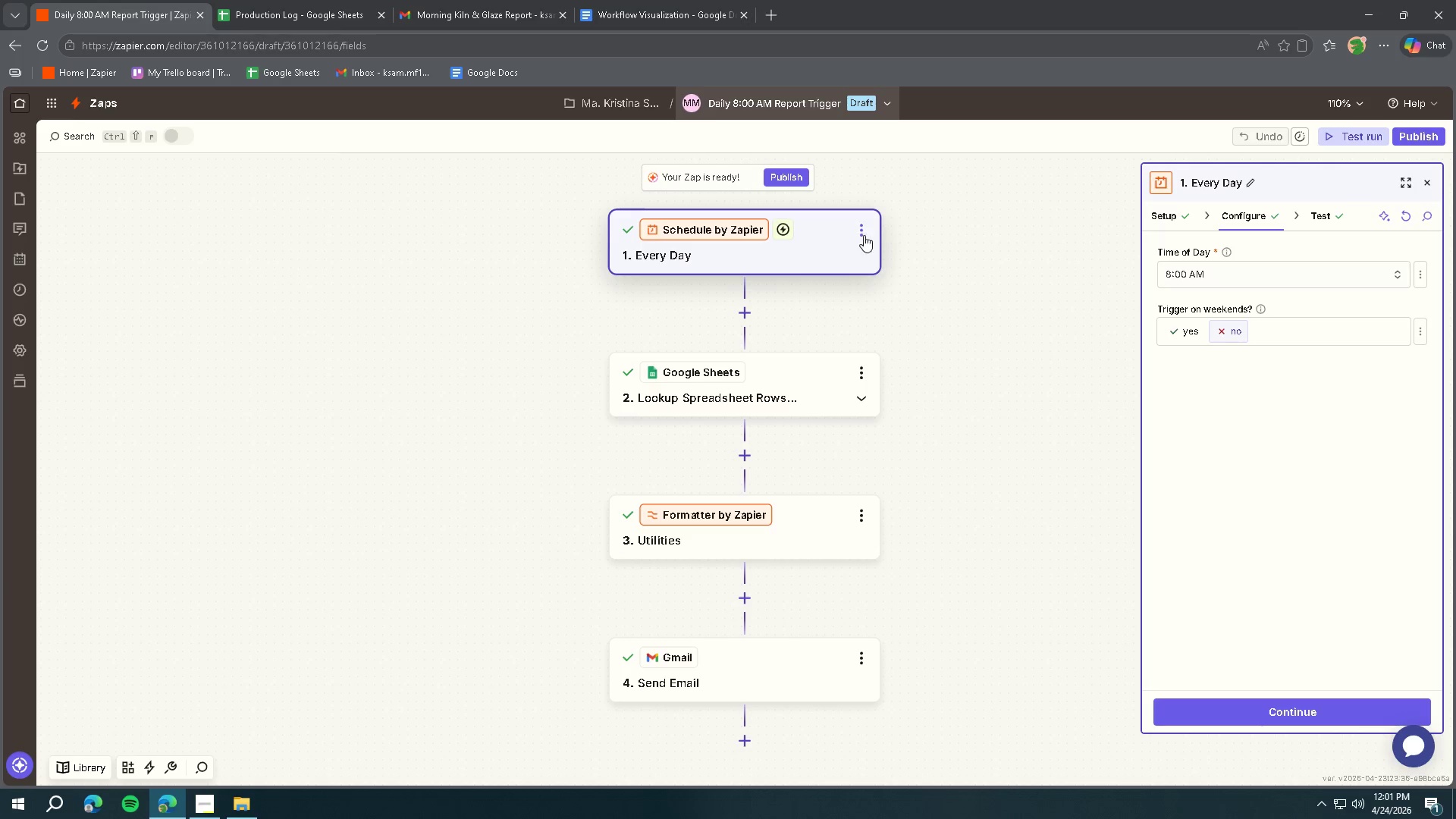 
left_click([869, 231])
 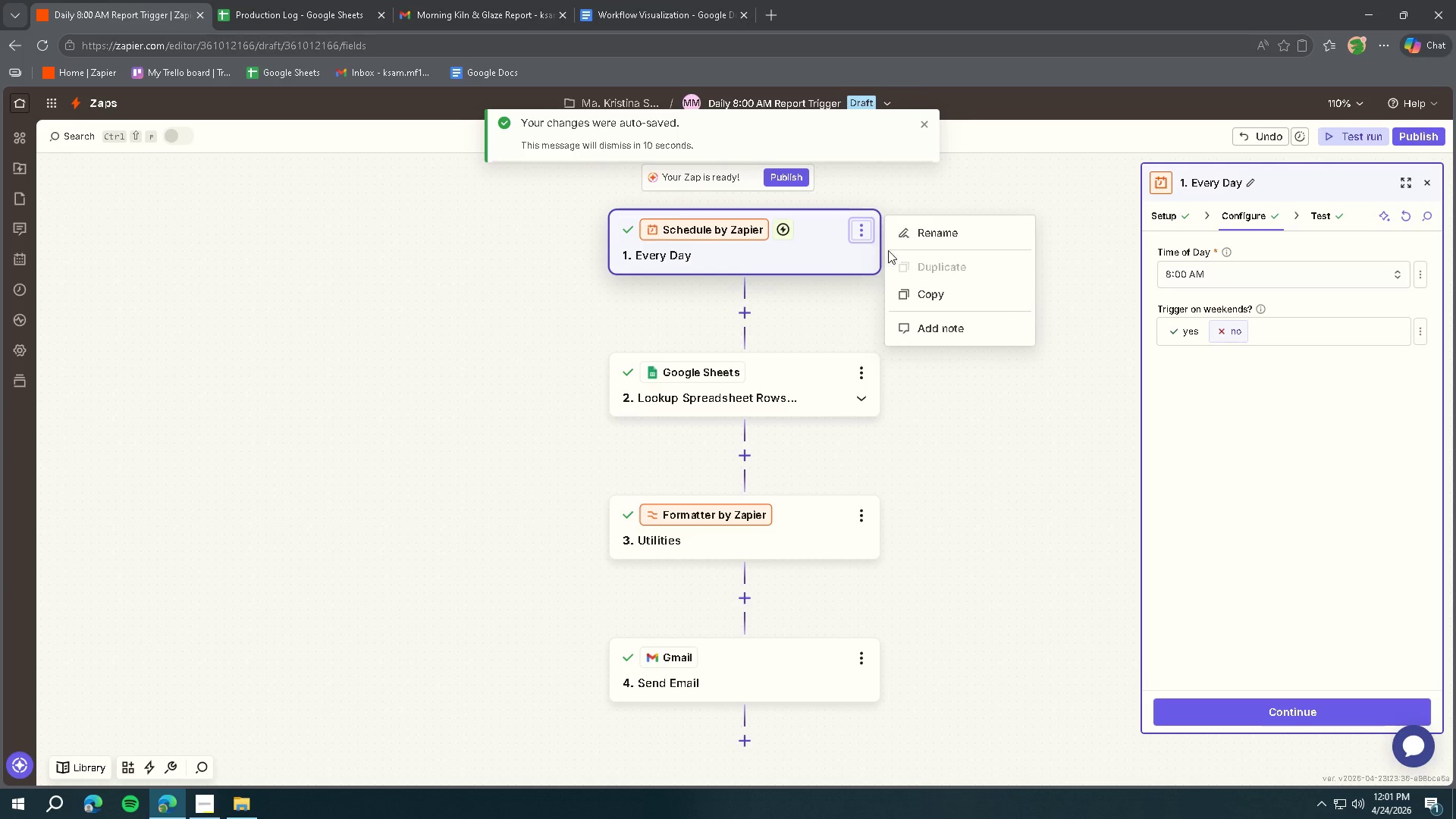 
left_click([919, 236])
 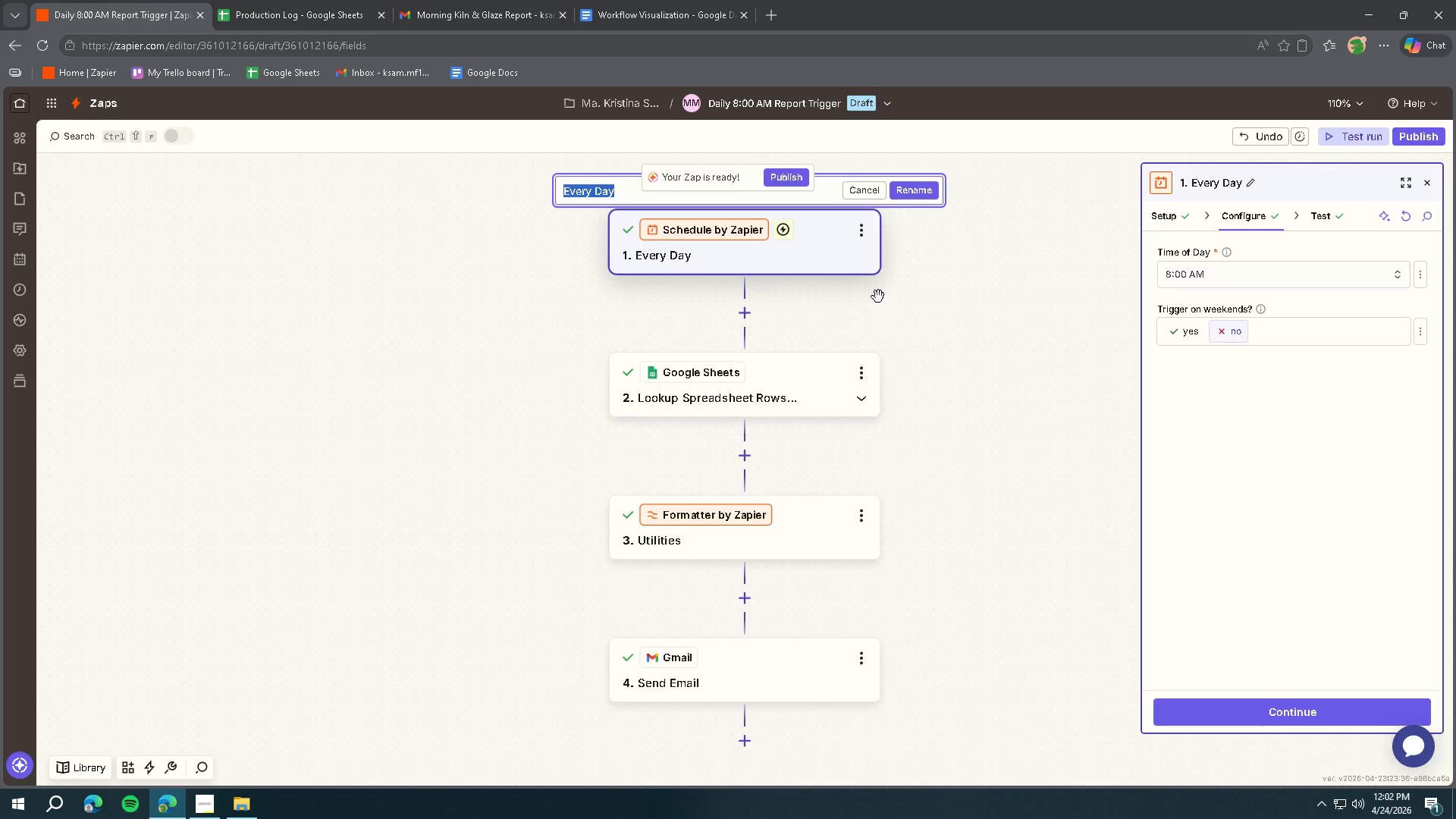 
wait(64.64)
 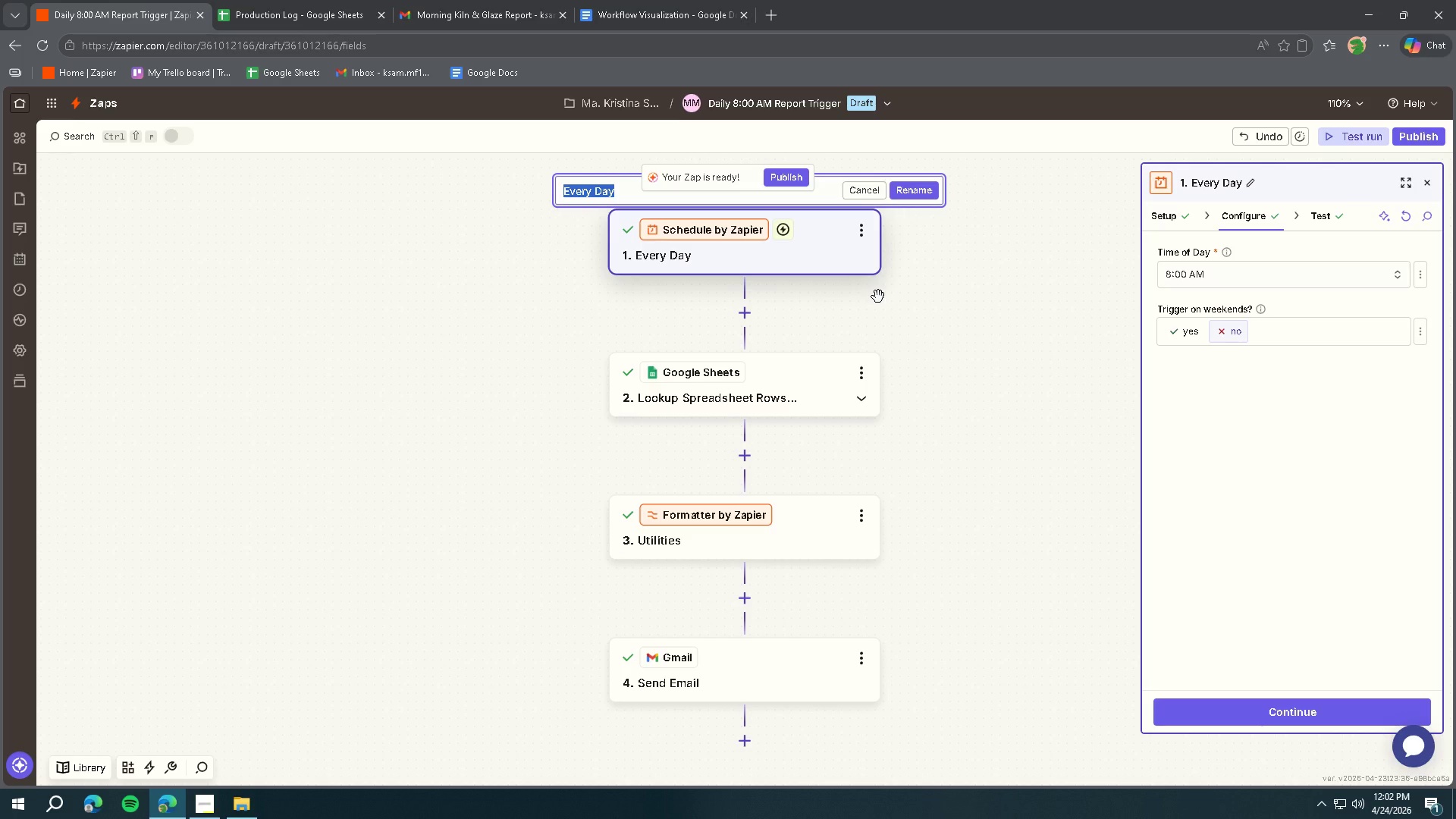 
left_click([926, 255])
 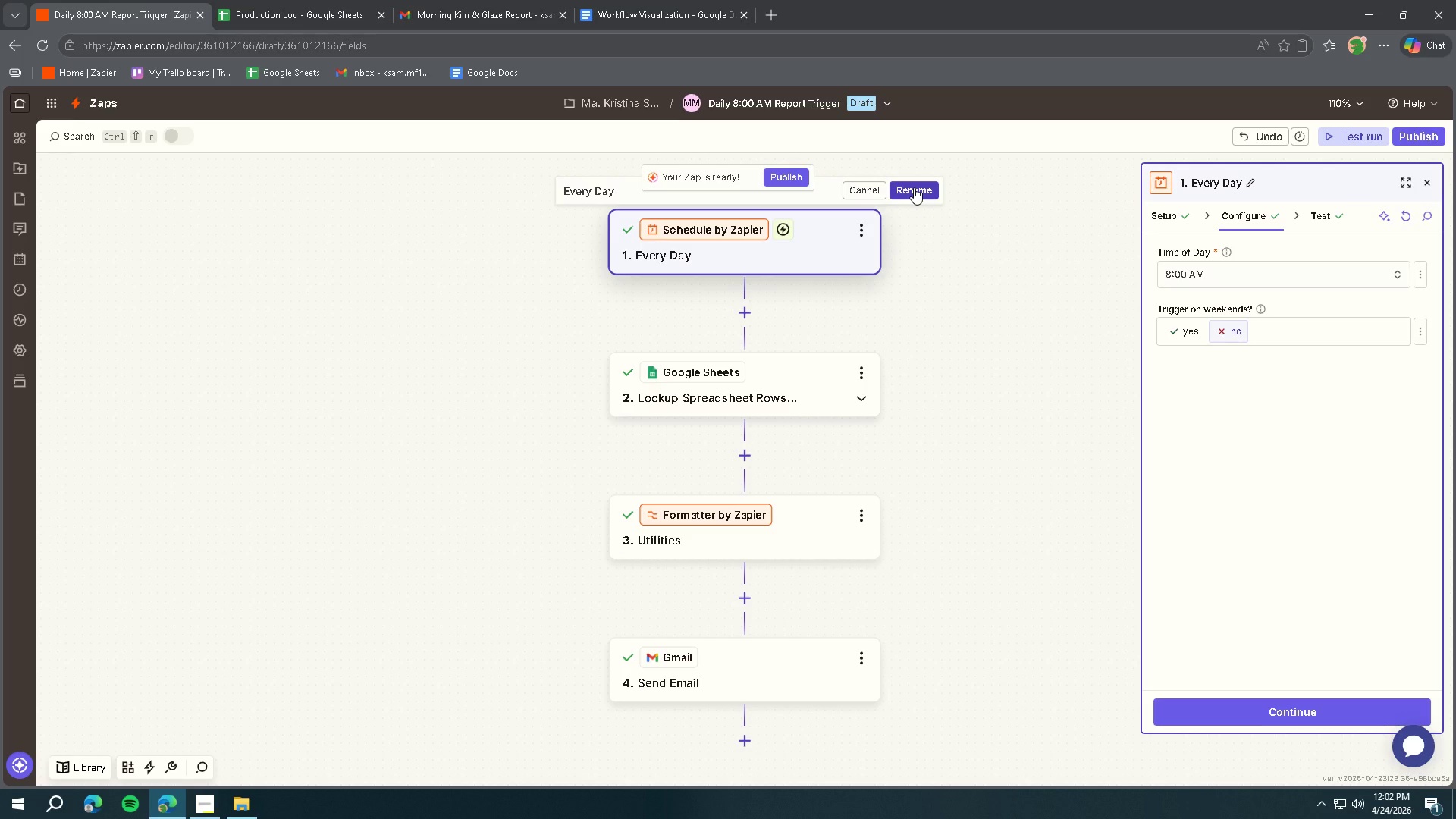 
left_click([627, 192])
 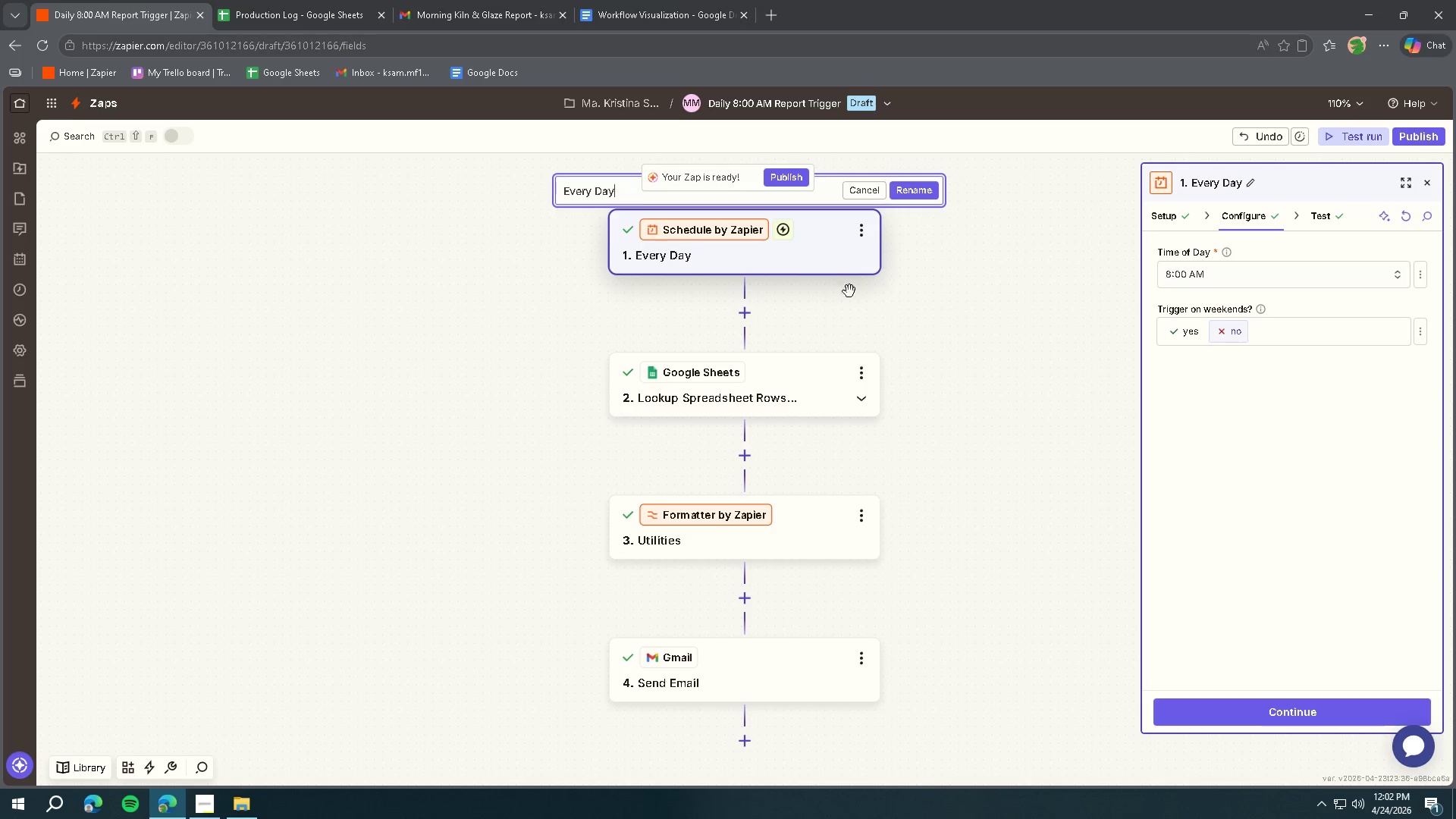 
scroll: coordinate [914, 301], scroll_direction: up, amount: 3.0
 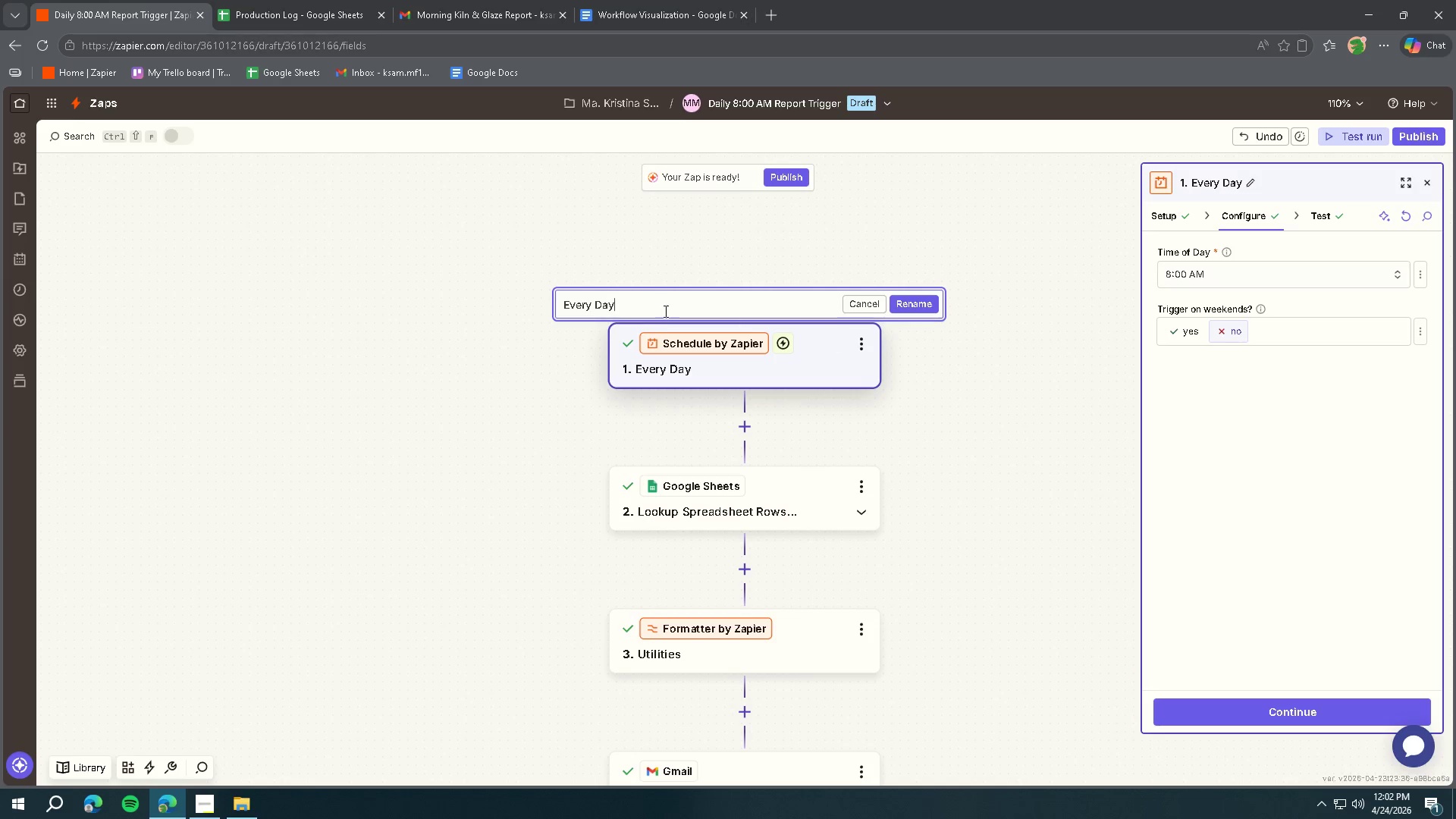 
double_click([657, 306])
 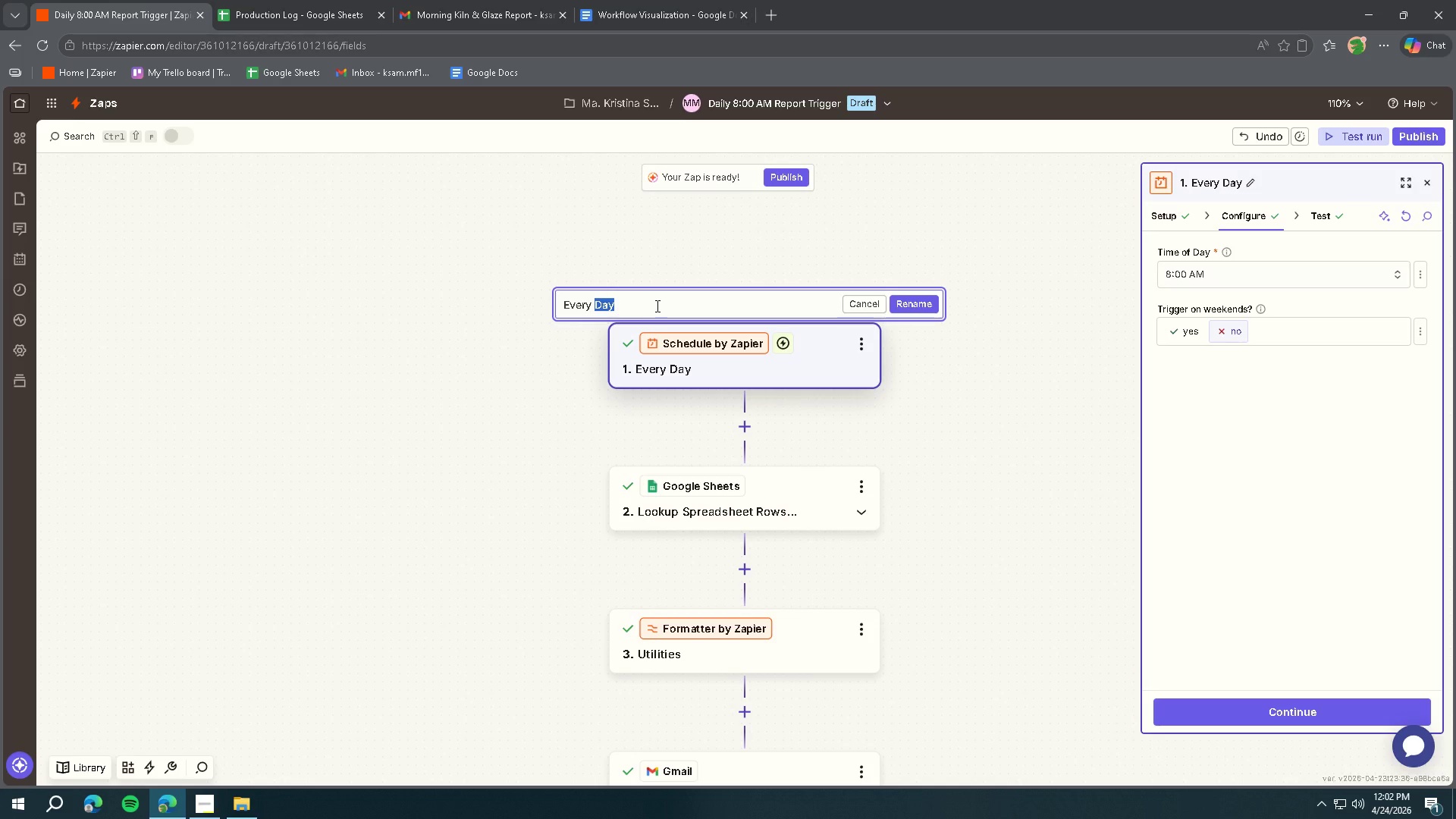 
key(Control+ControlLeft)
 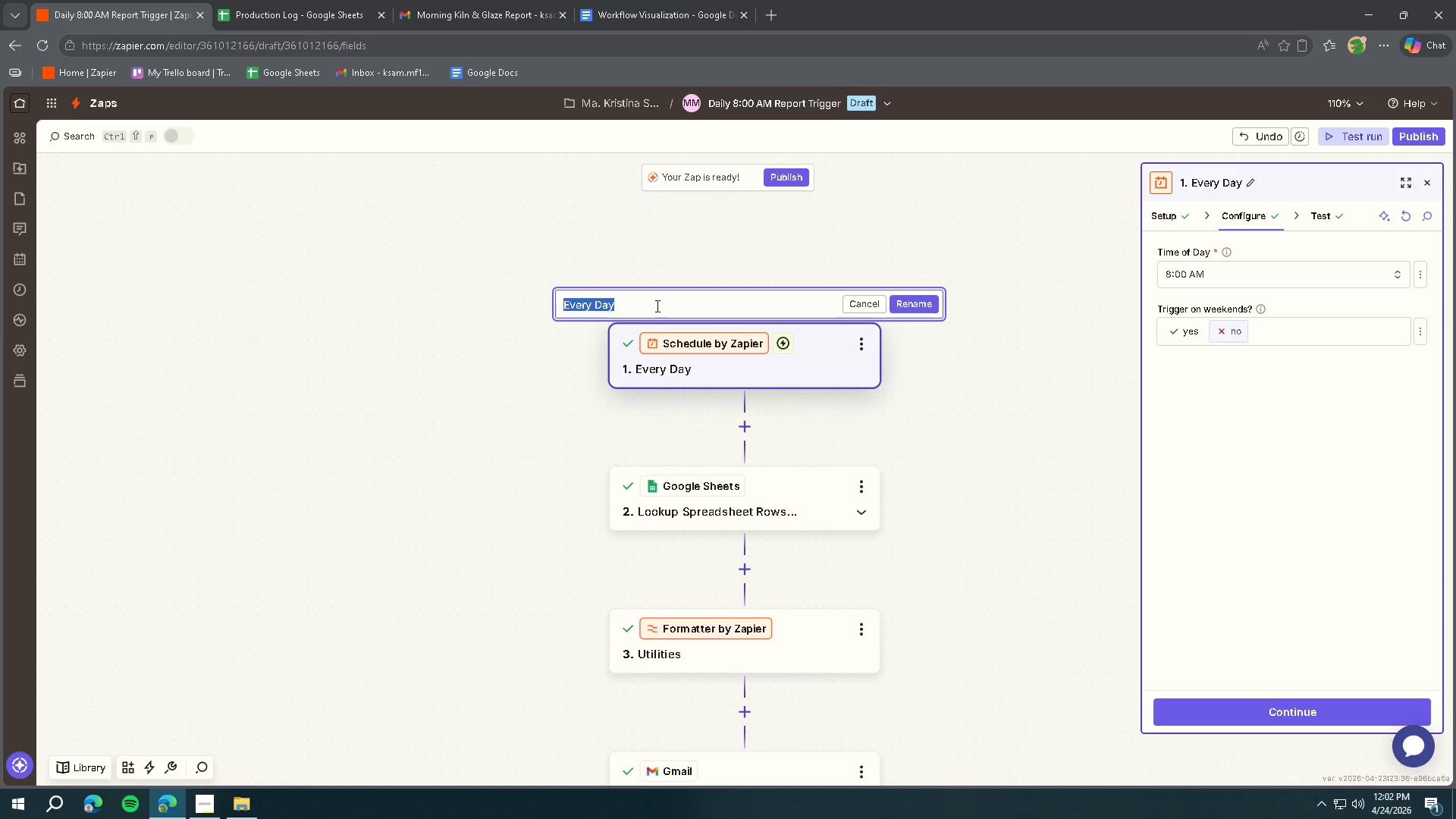 
key(Control+A)
 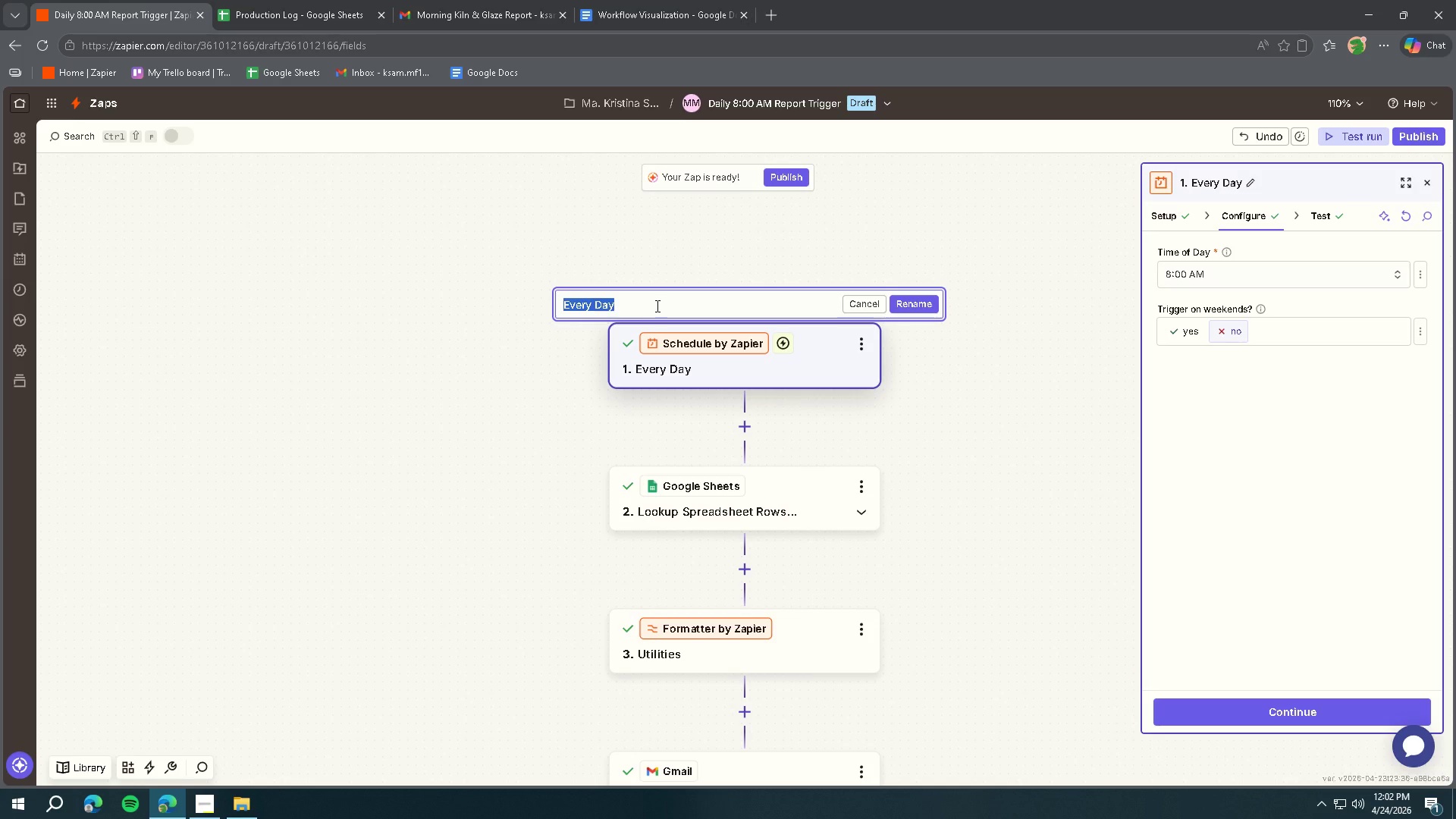 
type(Run Daily 8:00)
key(Backspace)
key(Backspace)
key(Backspace)
key(Backspace)
type(Report at 08)
key(Backspace)
key(Backspace)
type(8:00 AM)
 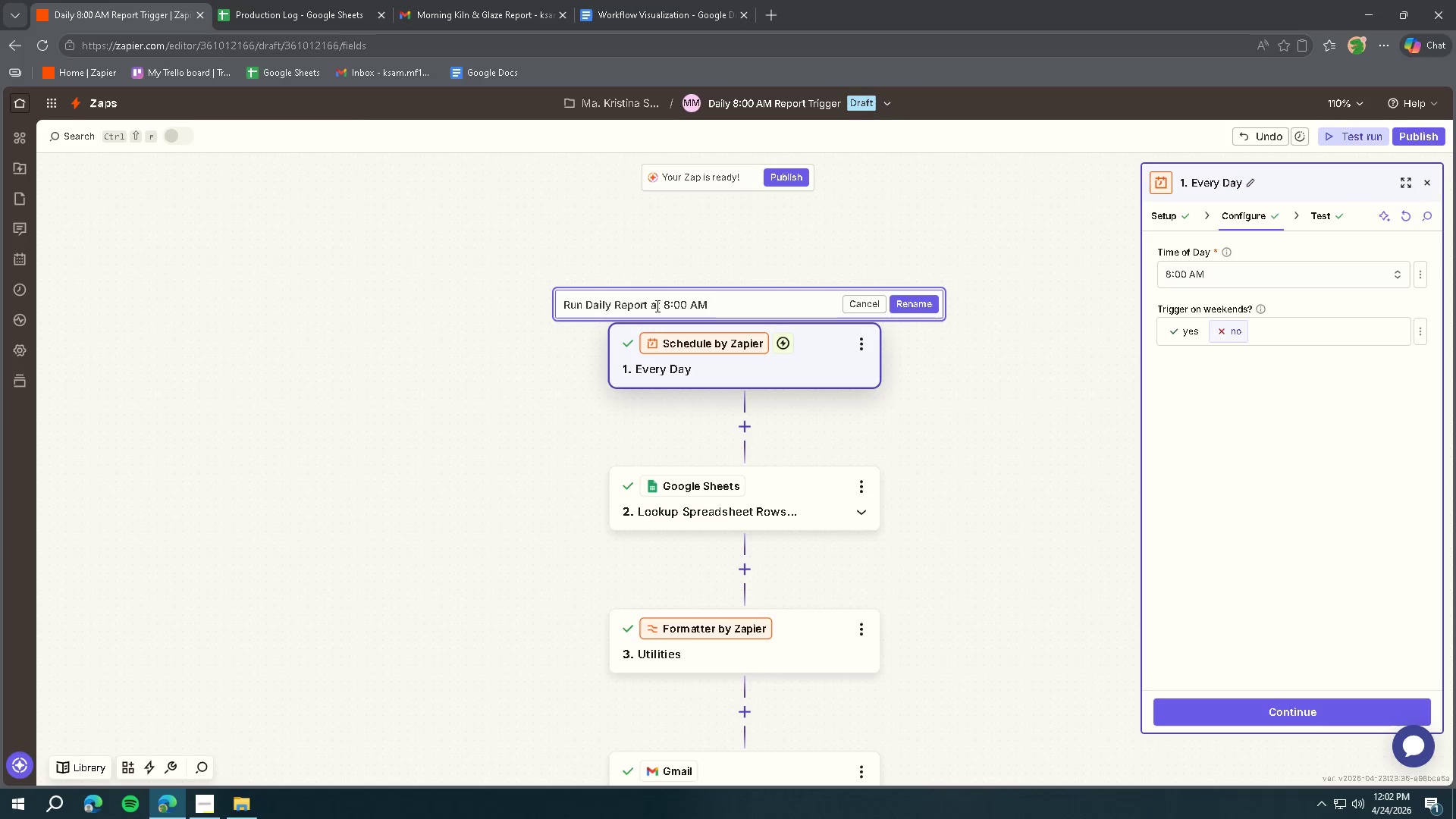 
left_click([921, 300])
 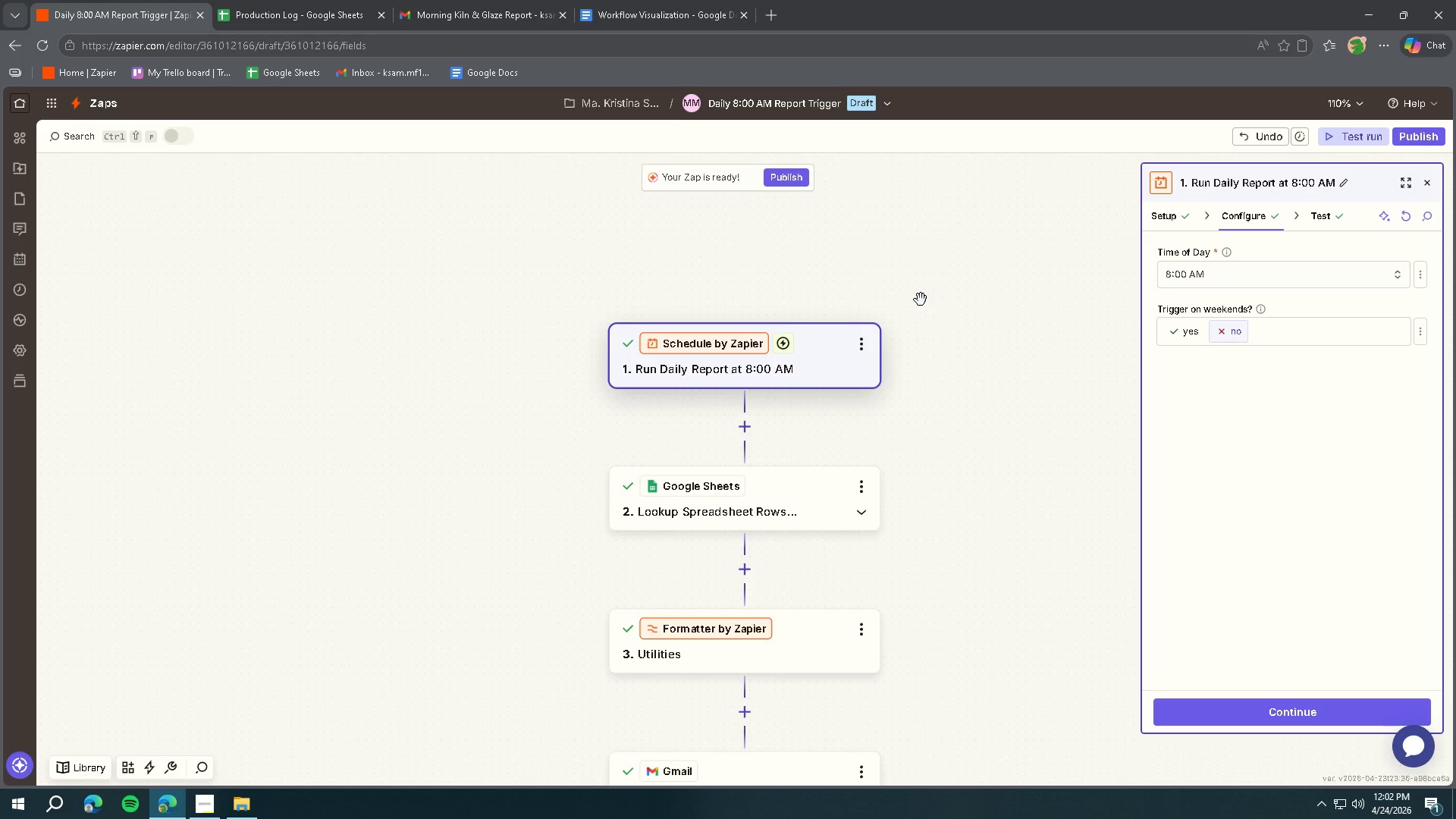 
left_click([856, 483])
 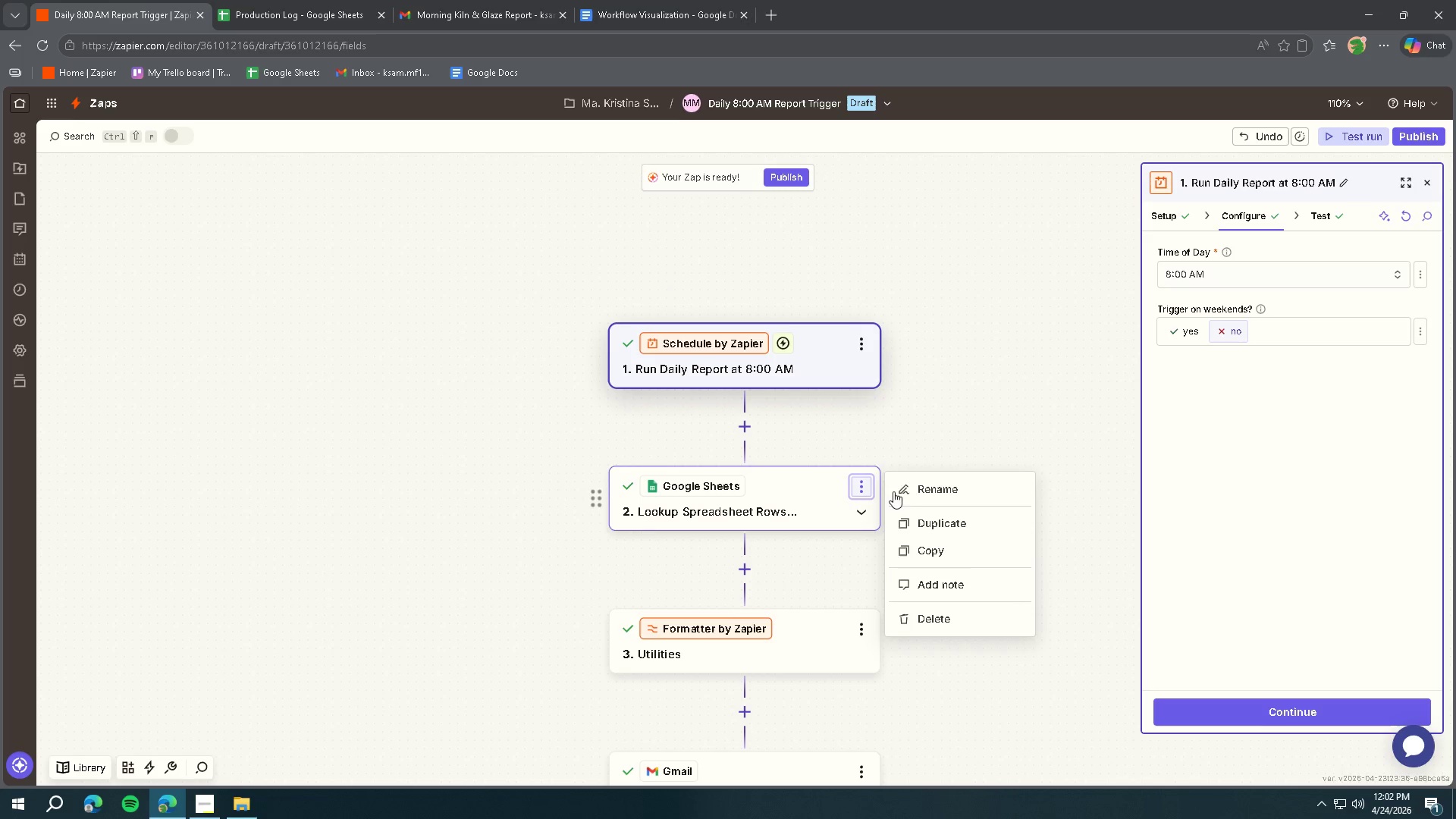 
left_click([922, 495])
 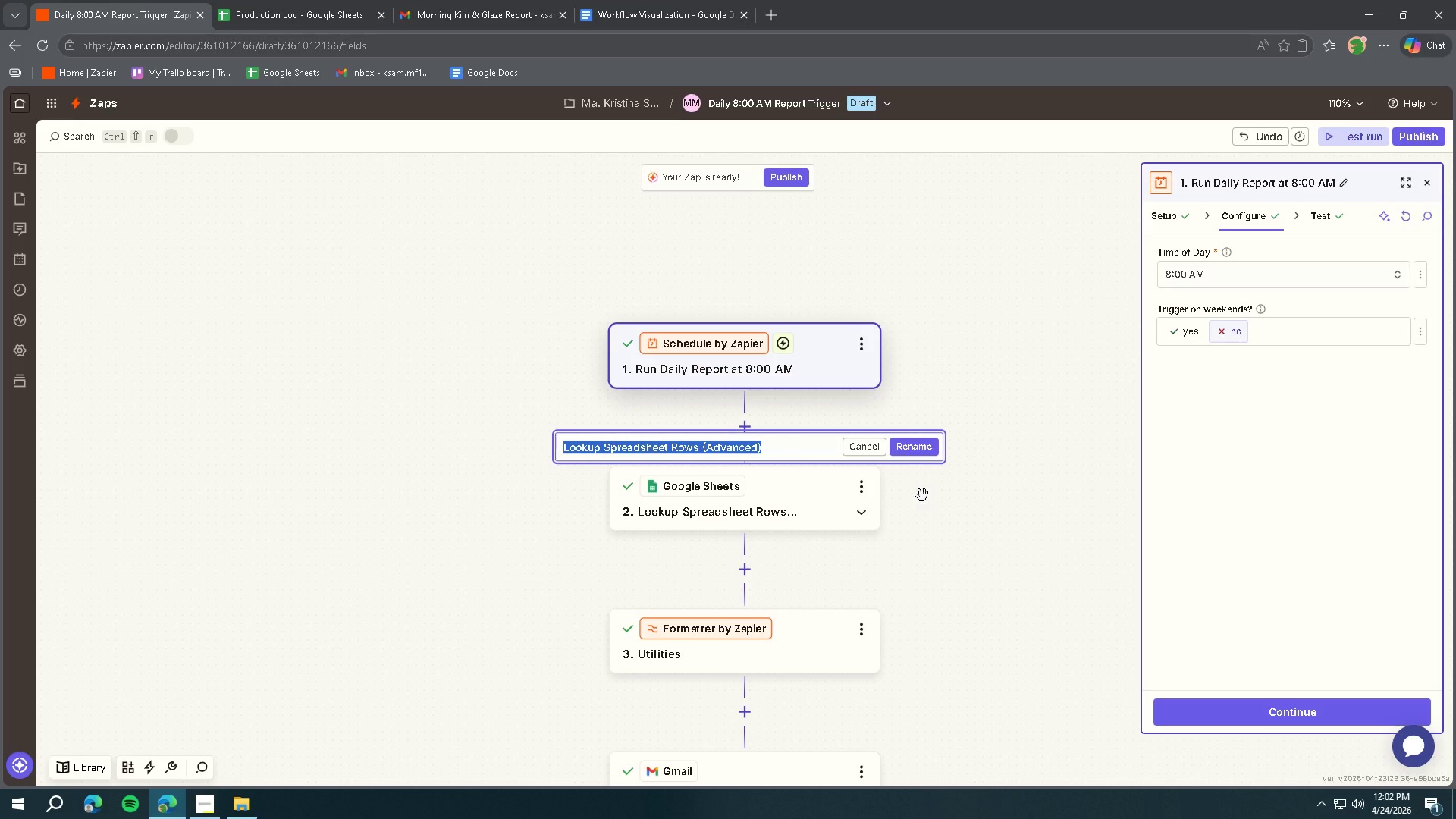 
wait(5.97)
 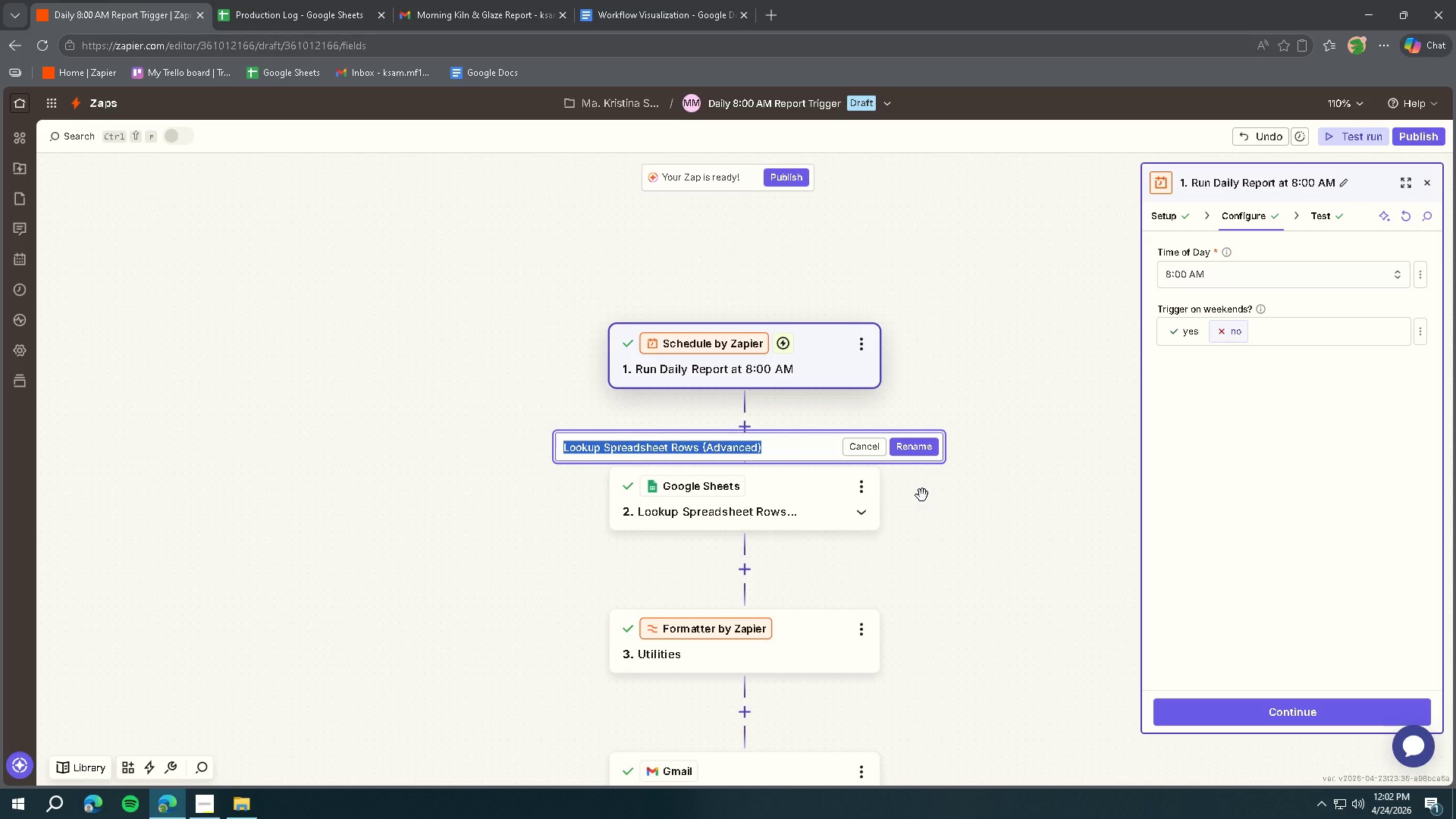 
hold_key(key=ShiftLeft, duration=1.5)
 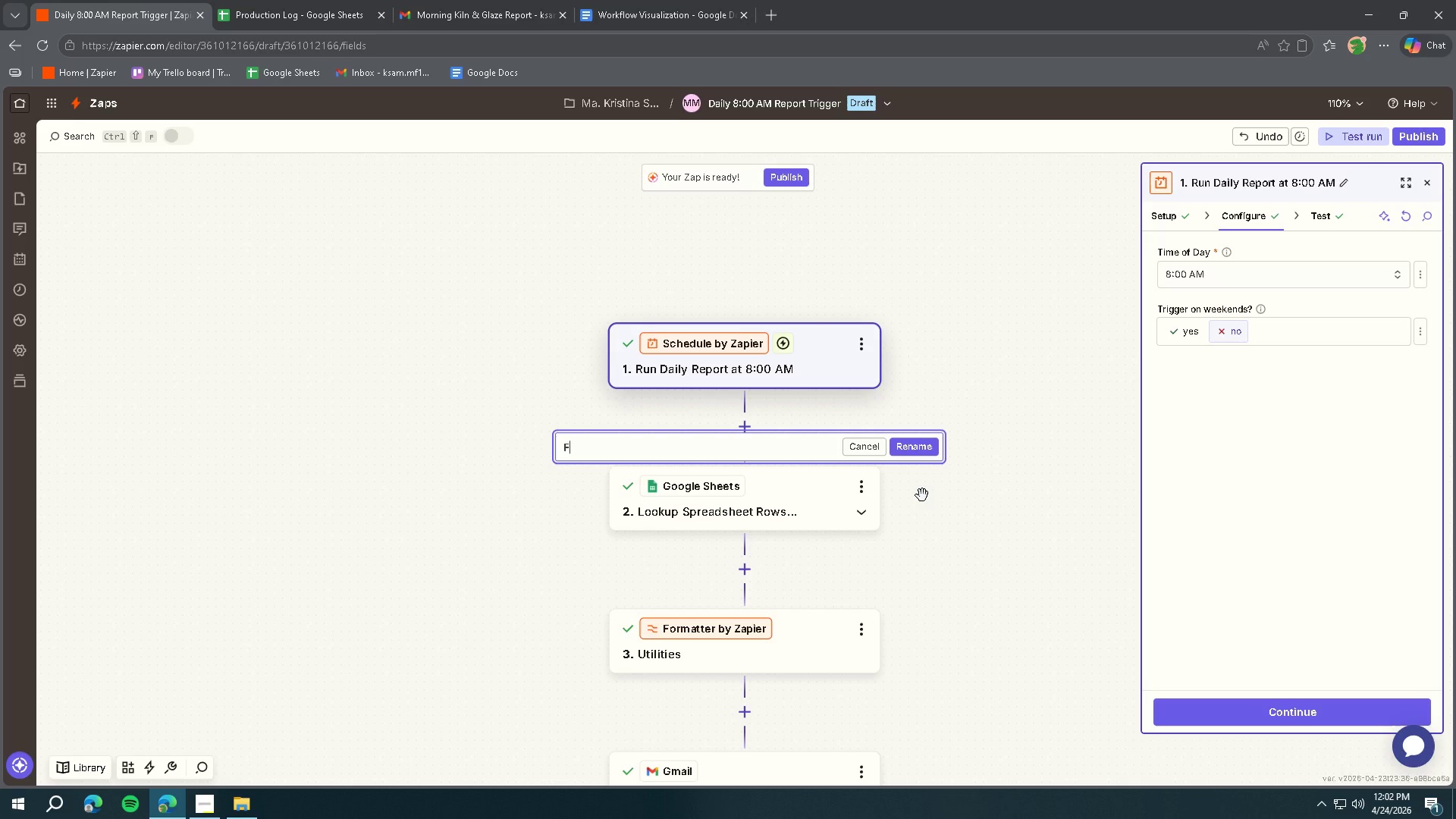 
type(Fetch Production Task (Status)
key(Backspace)
key(Backspace)
key(Backspace)
key(Backspace)
key(Backspace)
key(Backspace)
key(Backspace)
key(Backspace)
 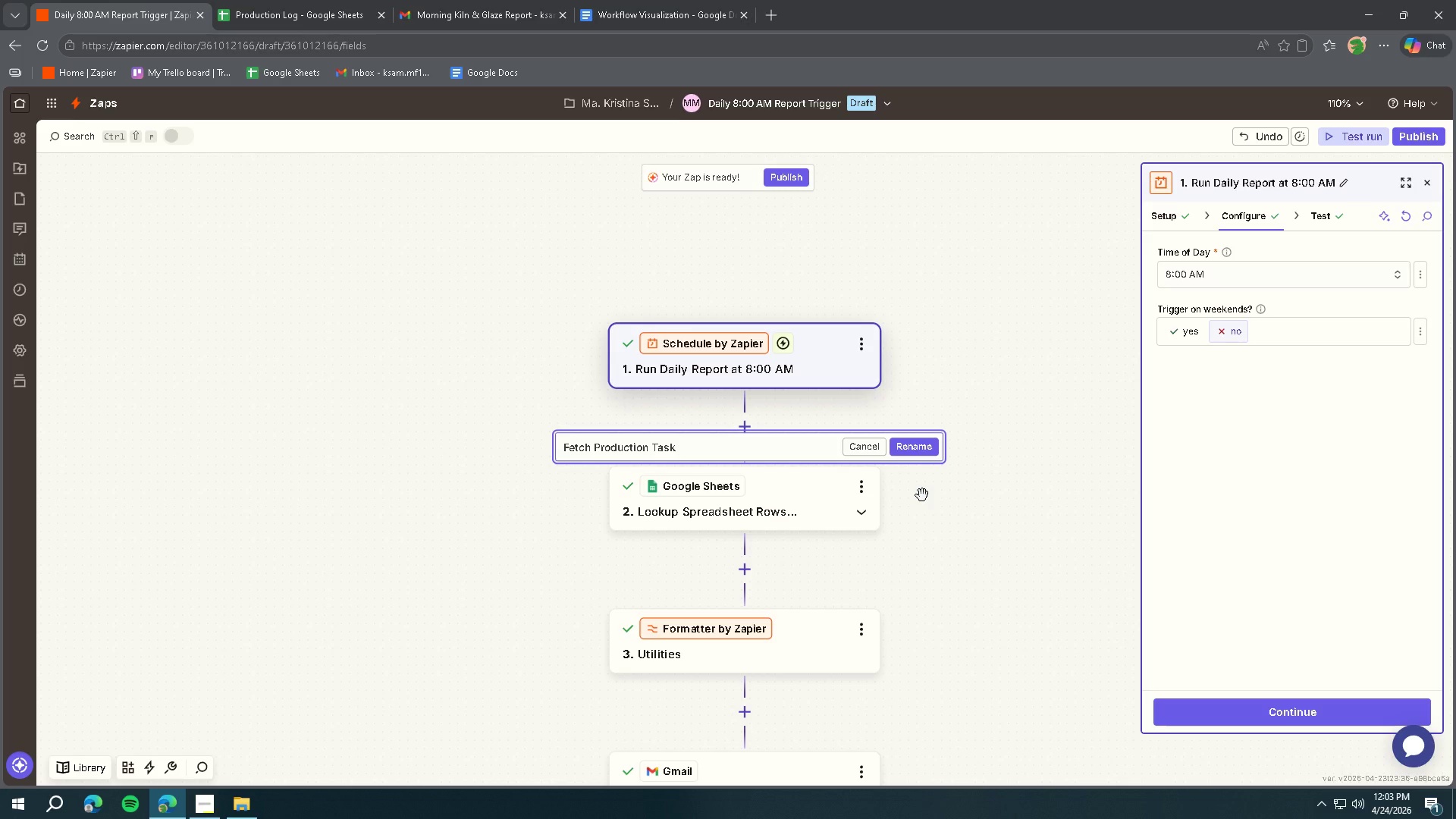 
left_click([927, 447])
 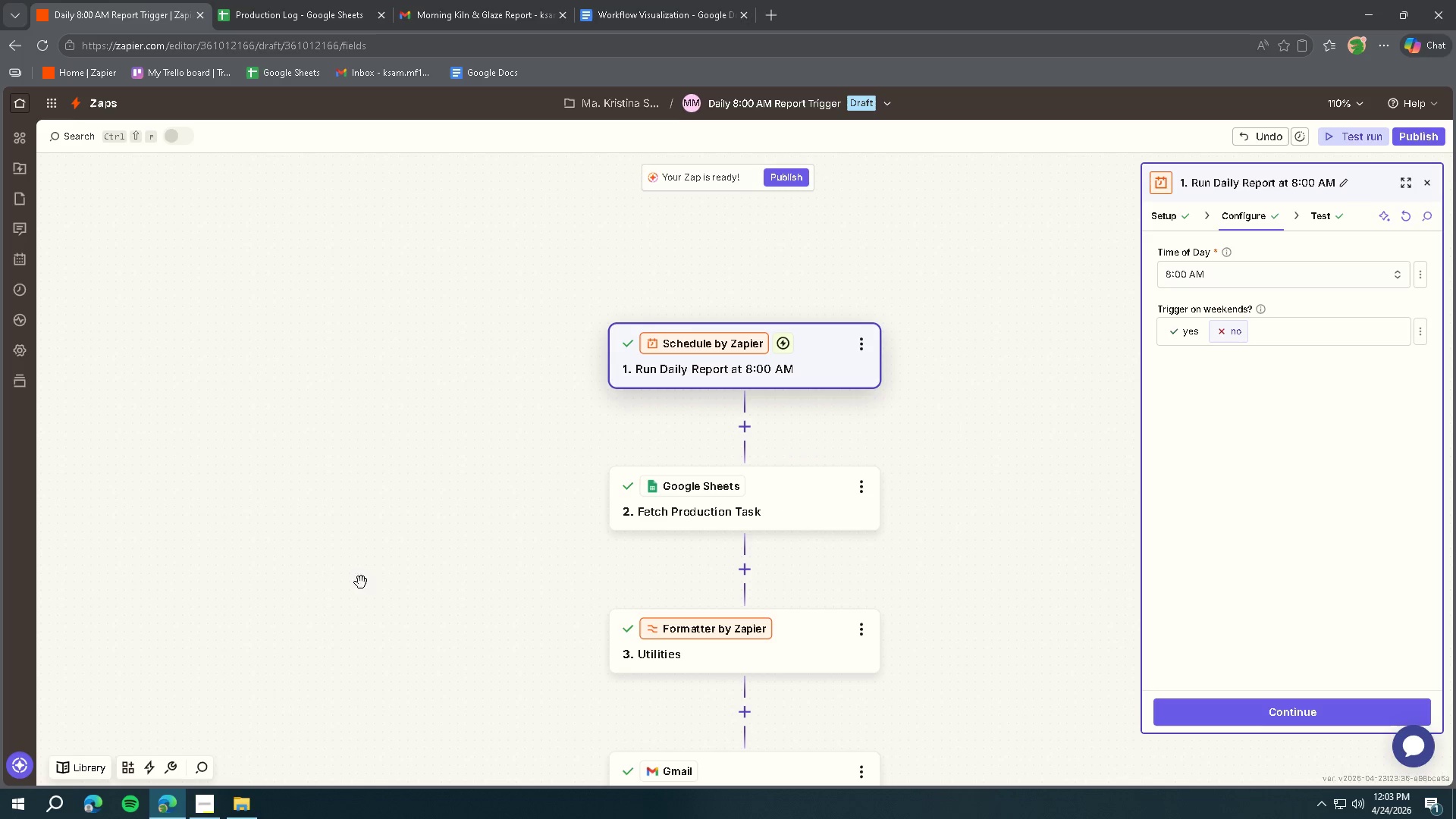 
left_click([195, 813])